 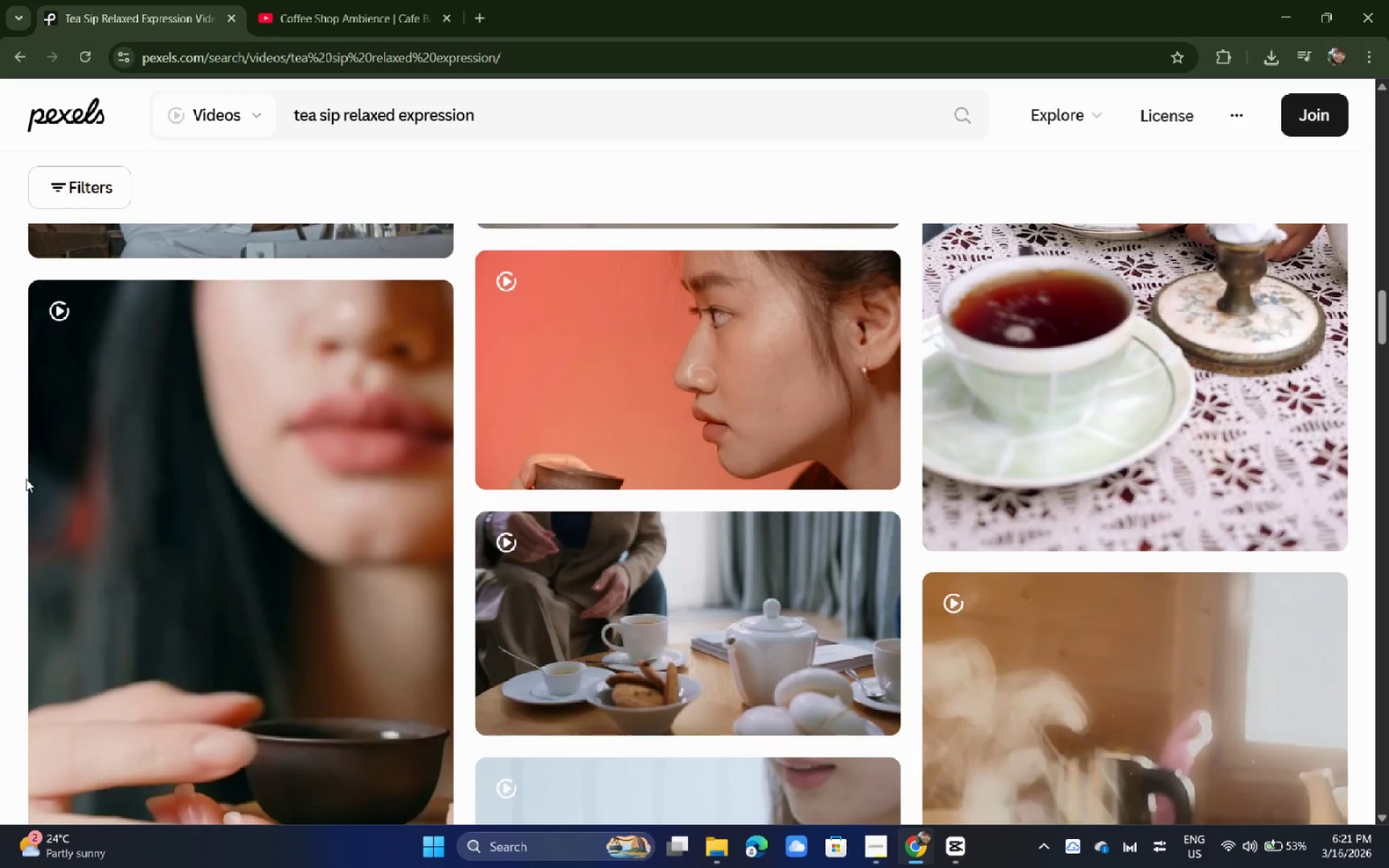 
middle_click([14, 480])
 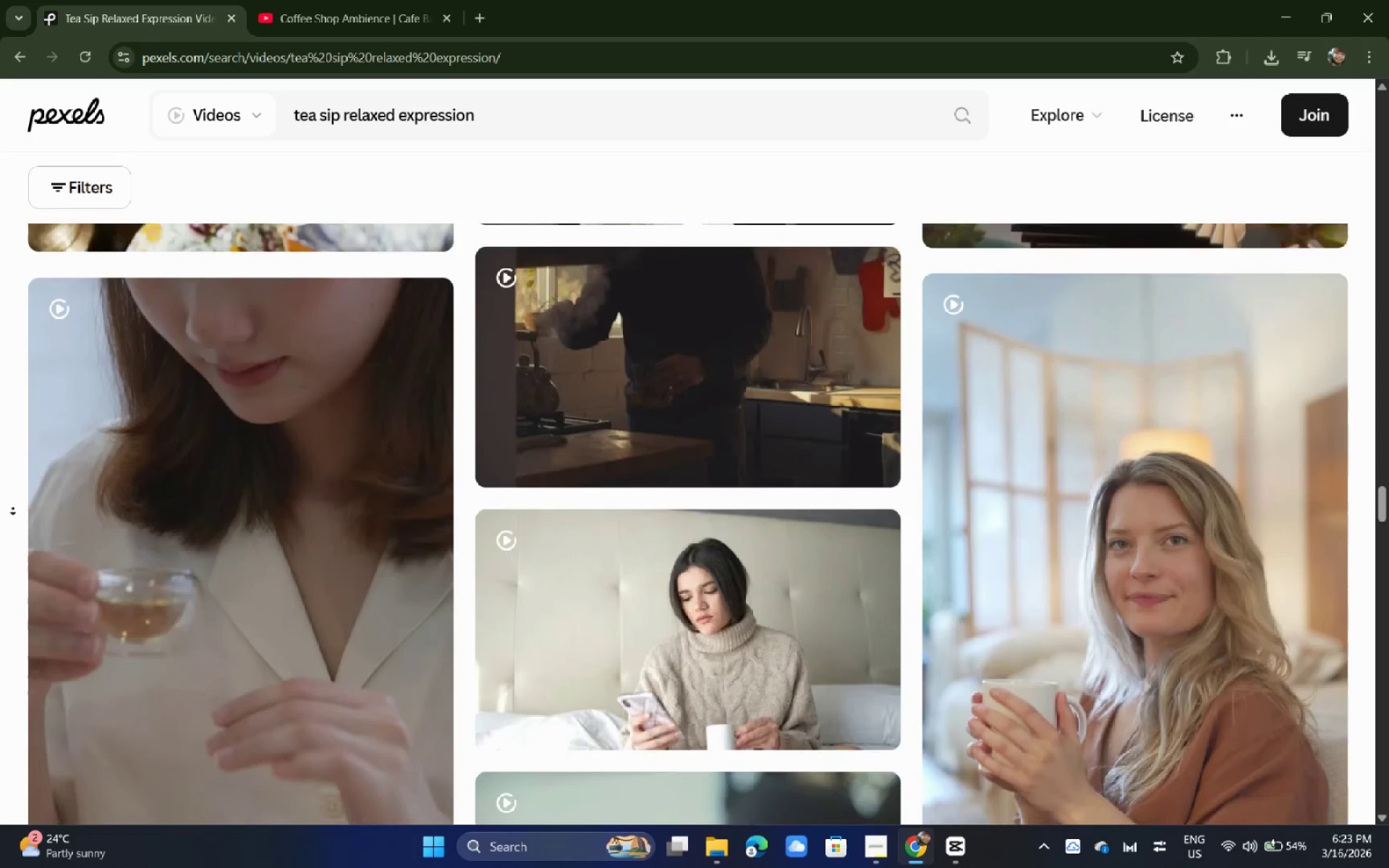 
wait(134.03)
 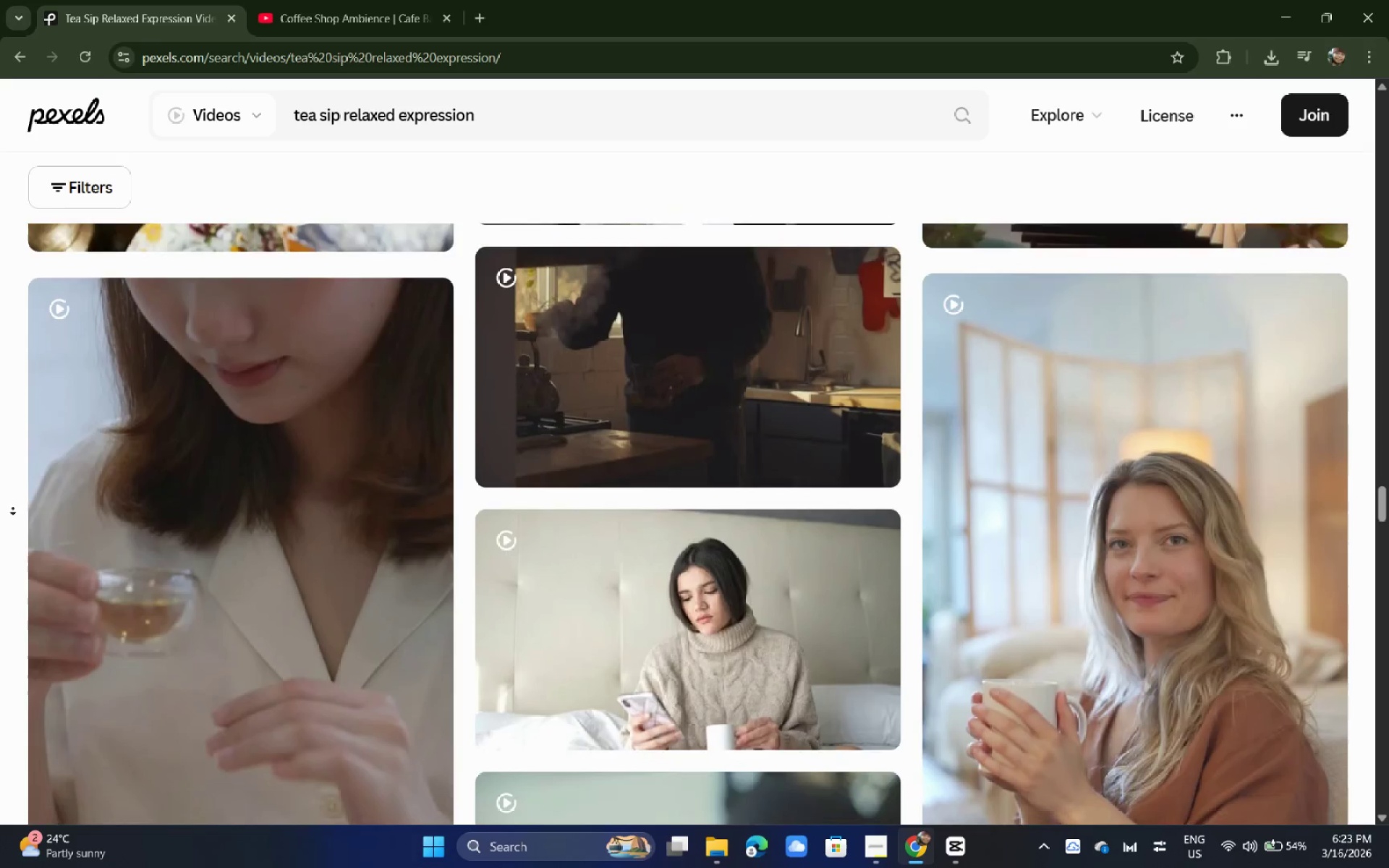 
scroll: coordinate [88, 533], scroll_direction: down, amount: 5.0
 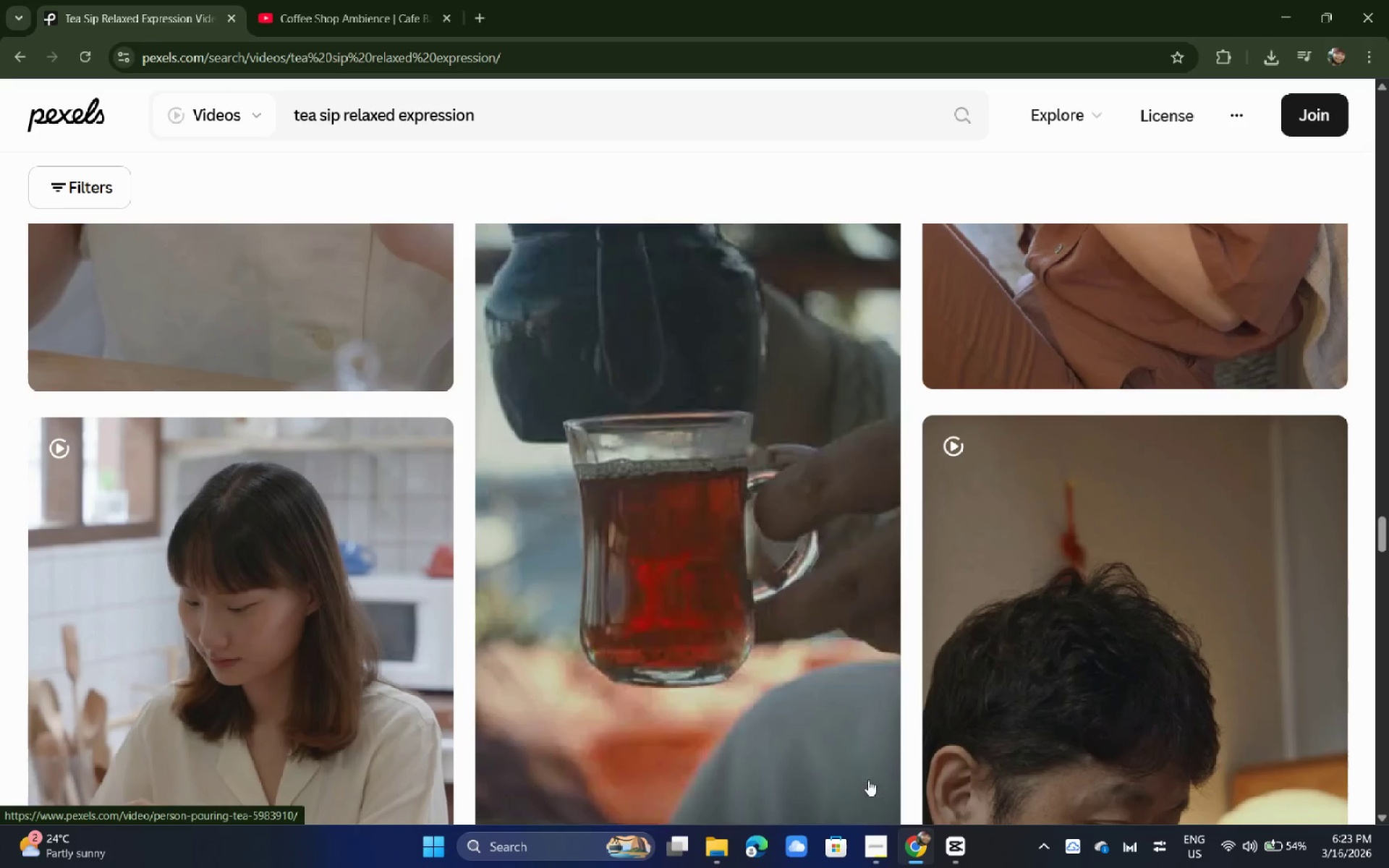 
wait(14.66)
 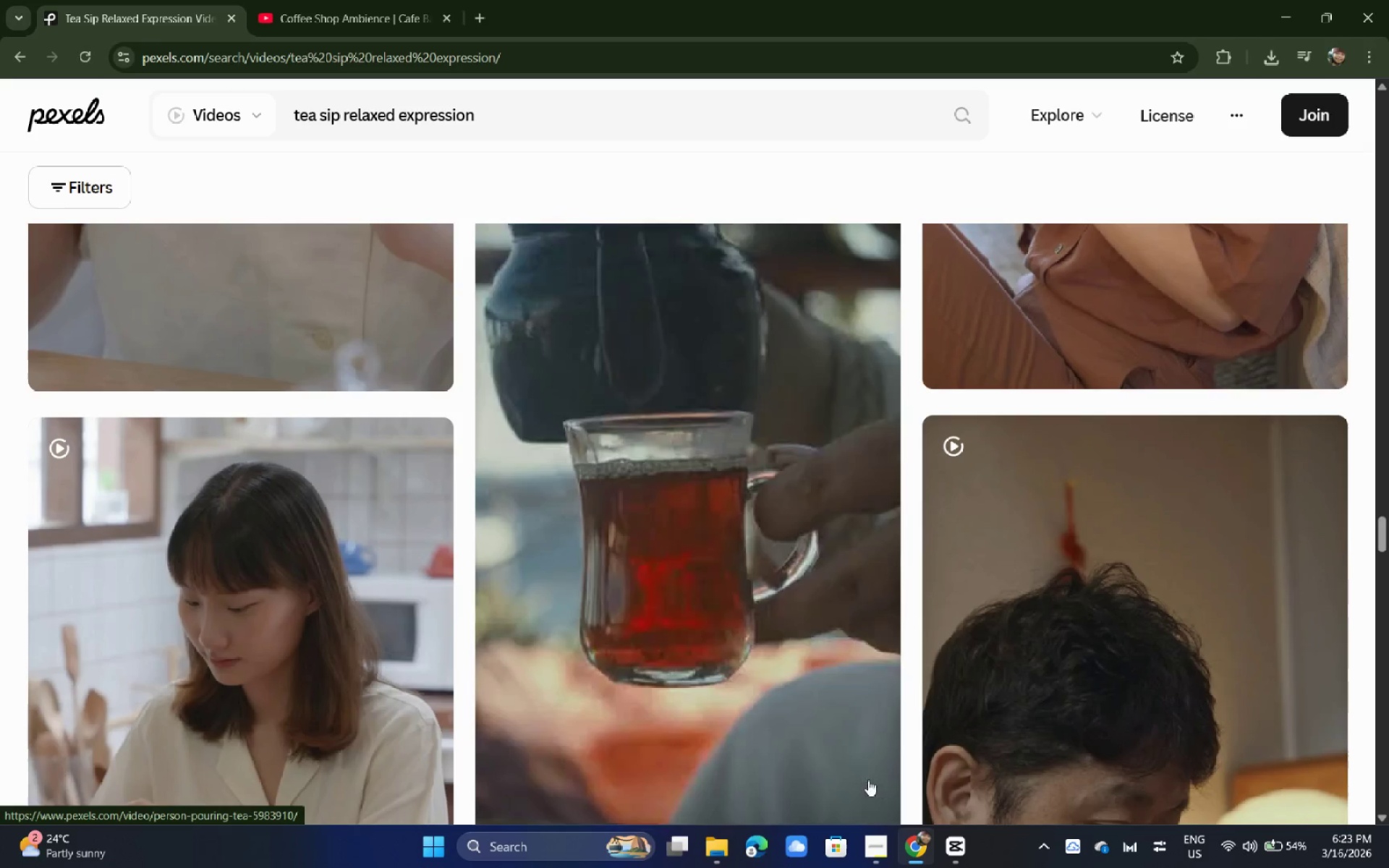 
scroll: coordinate [466, 722], scroll_direction: down, amount: 27.0
 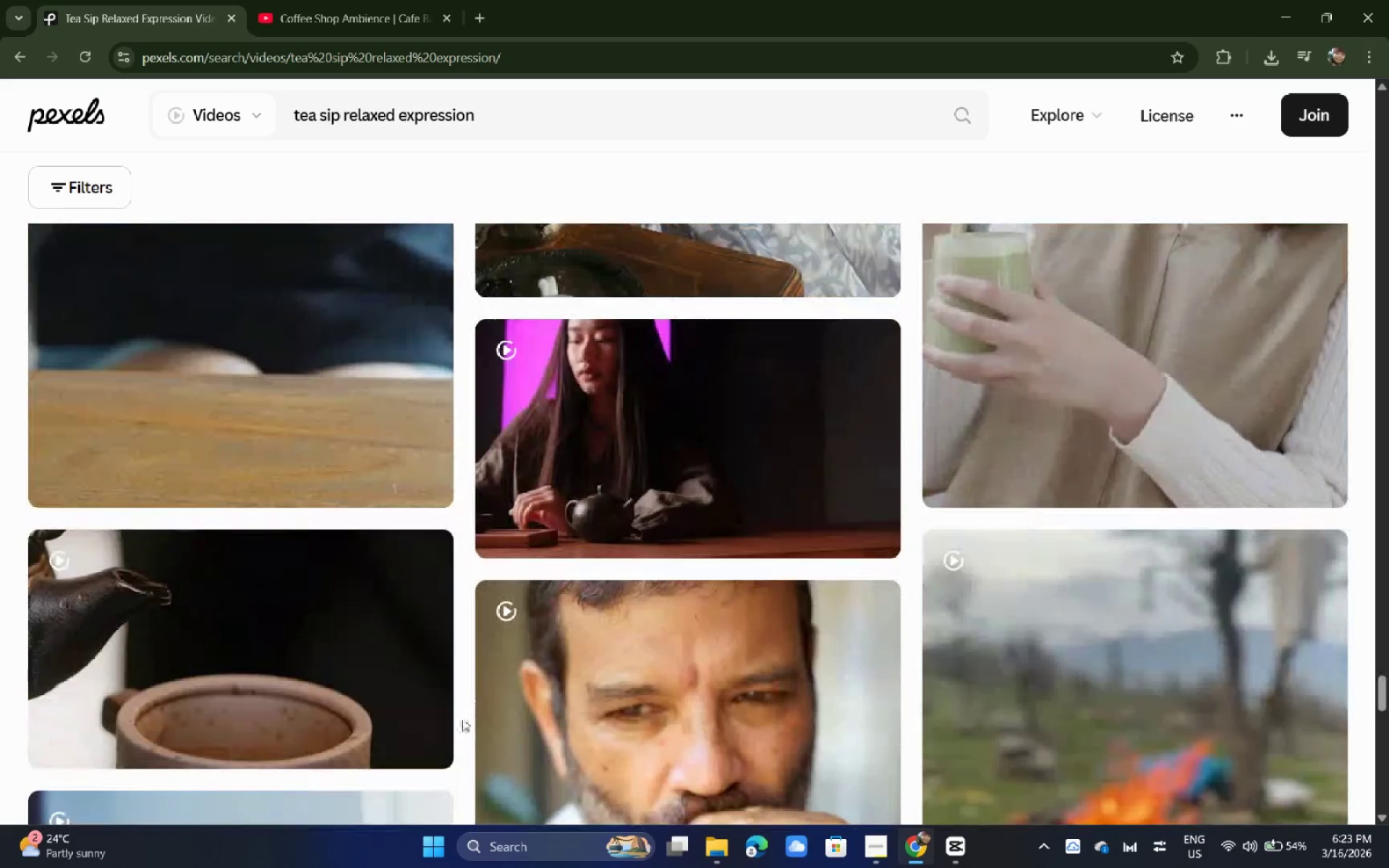 
wait(18.53)
 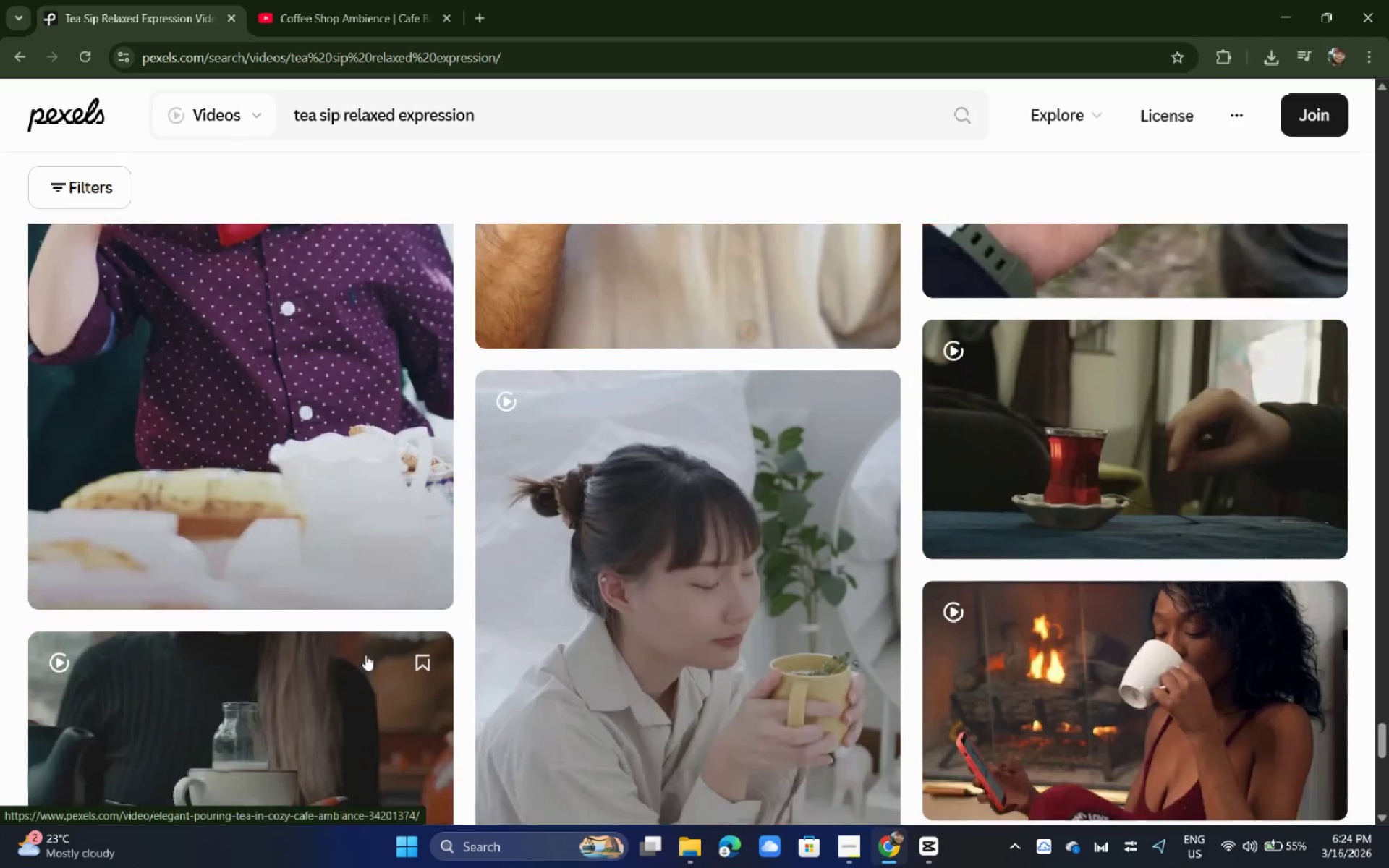 
key(Tab)
 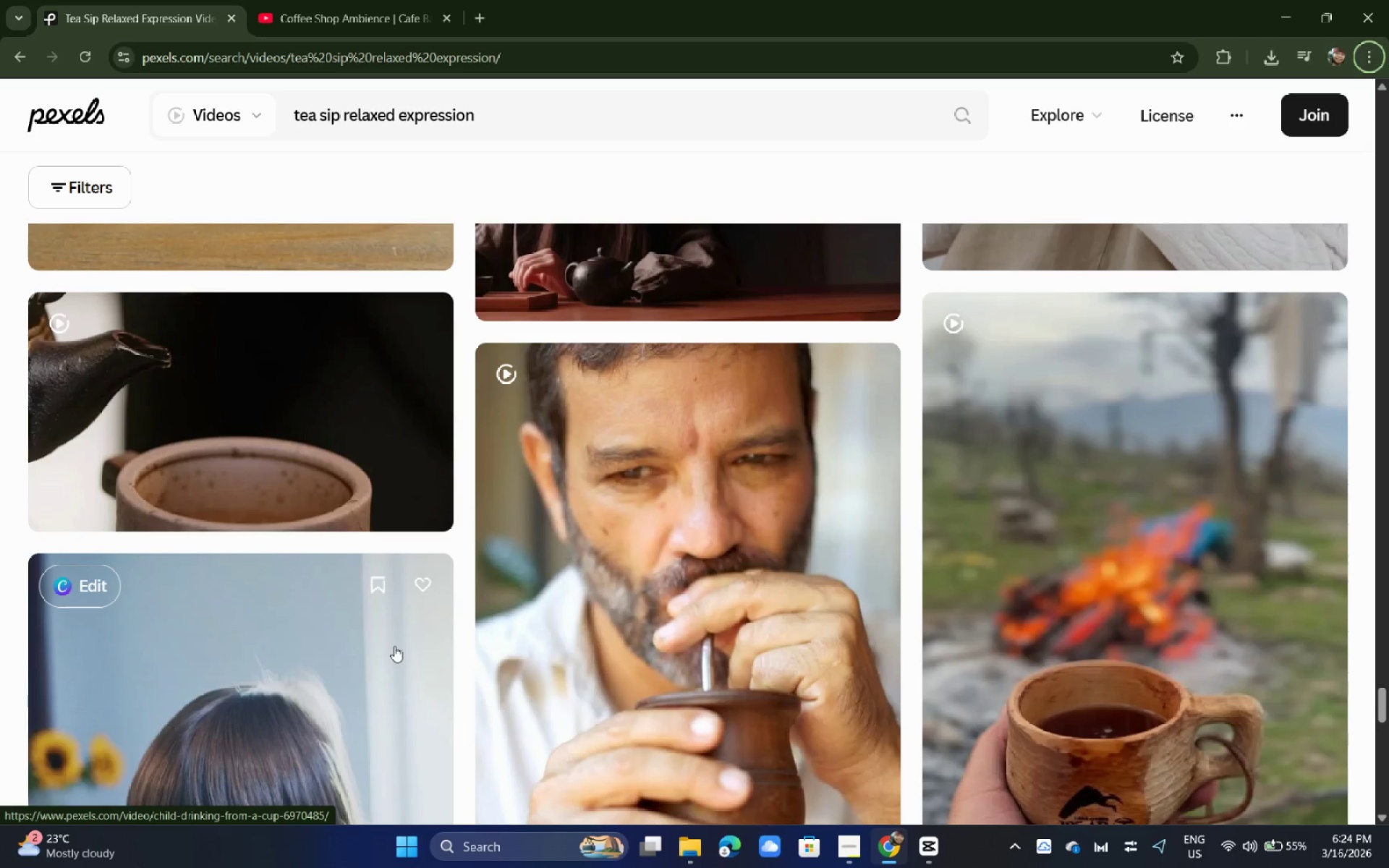 
key(Alt+AltLeft)
 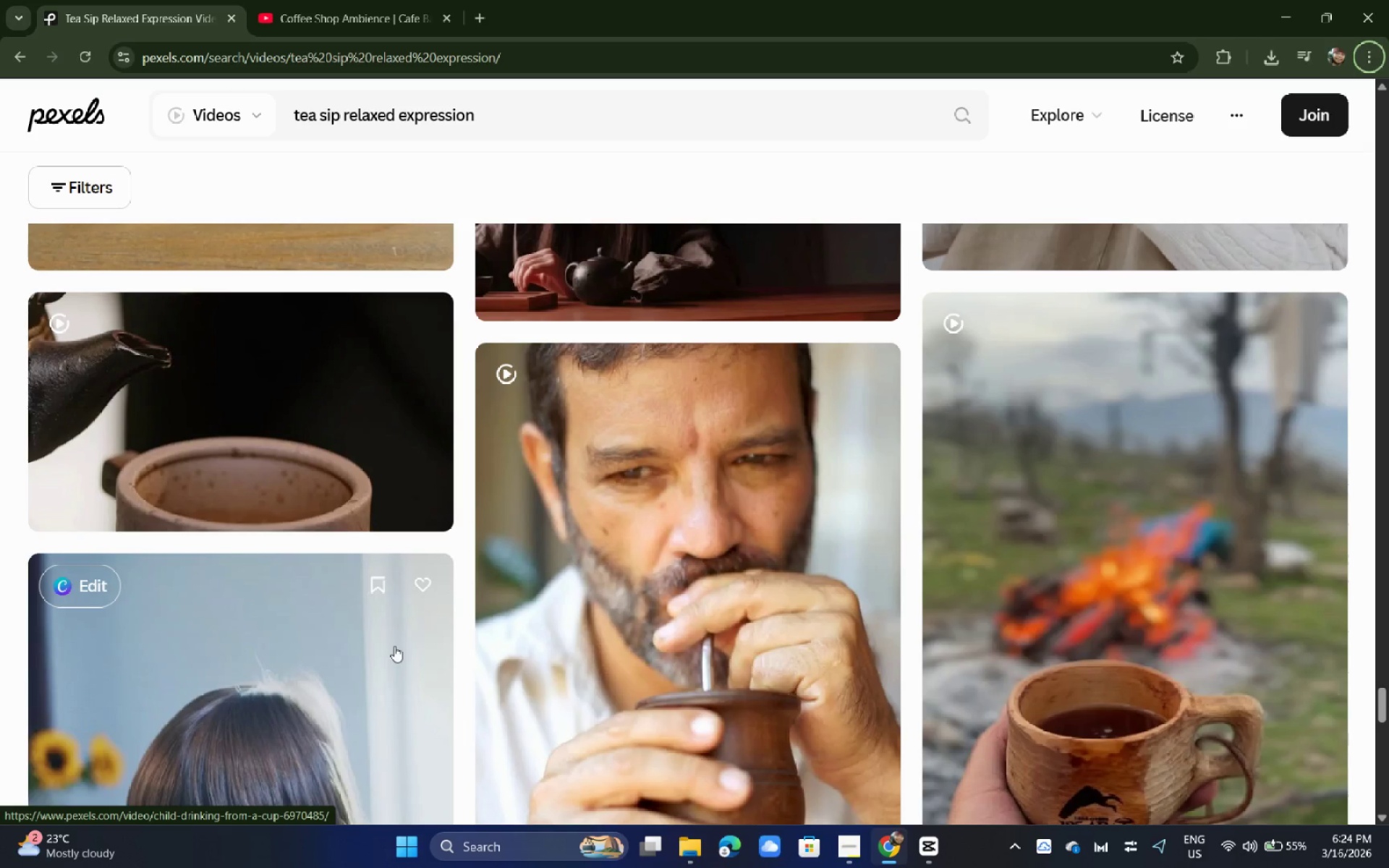 
scroll: coordinate [361, 657], scroll_direction: down, amount: 11.0
 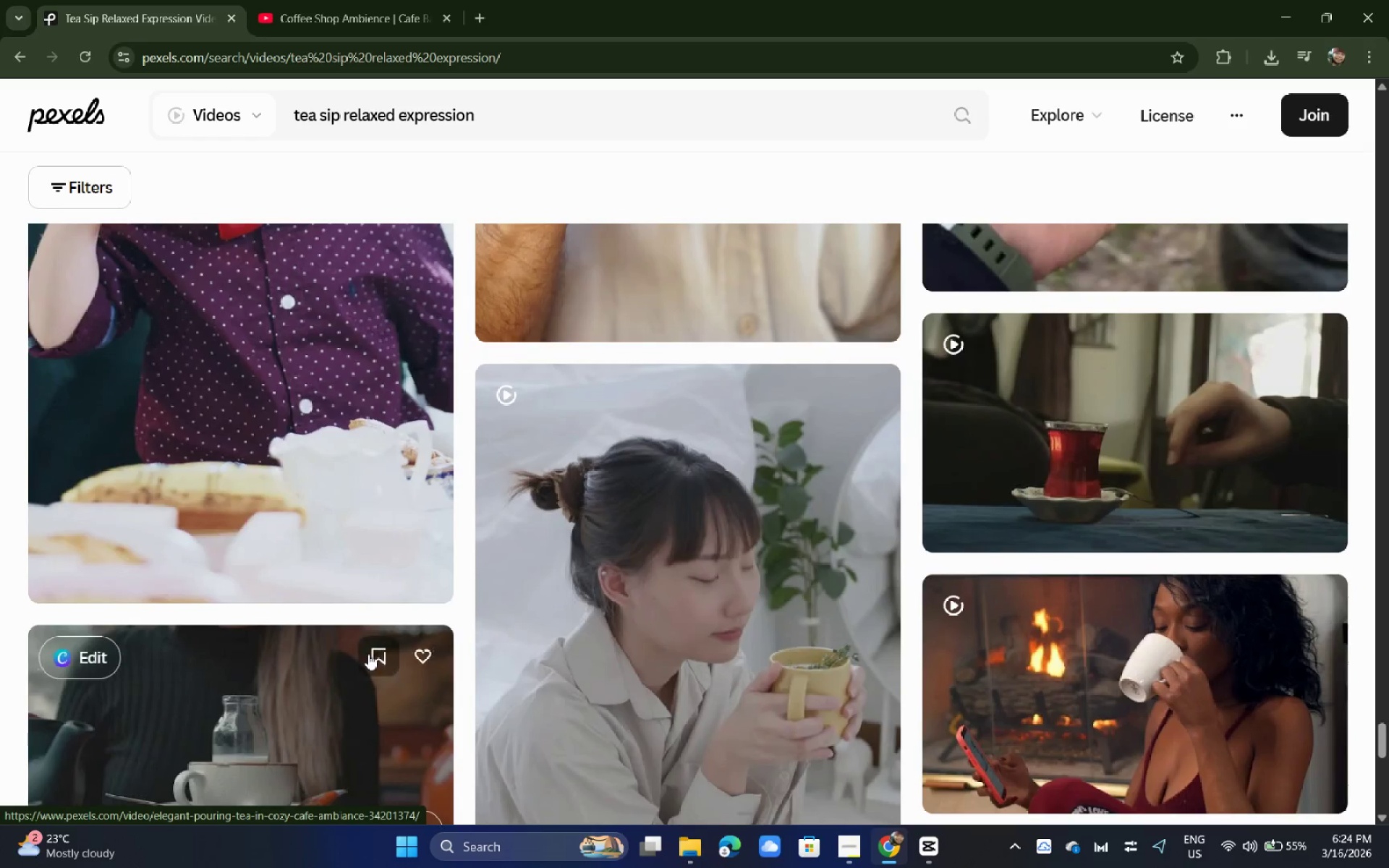 
key(Alt+Tab)